 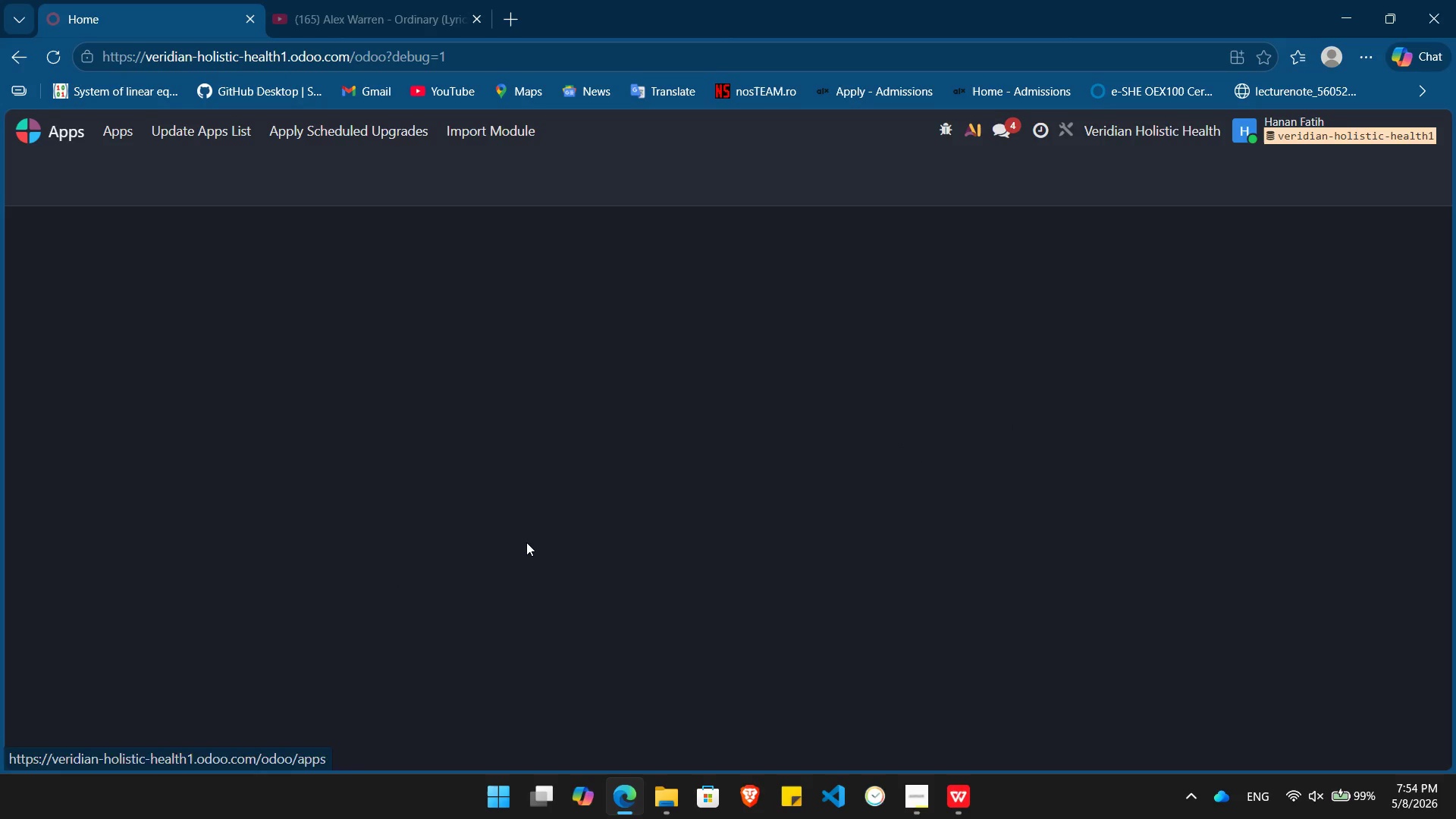 
type(marketing)
 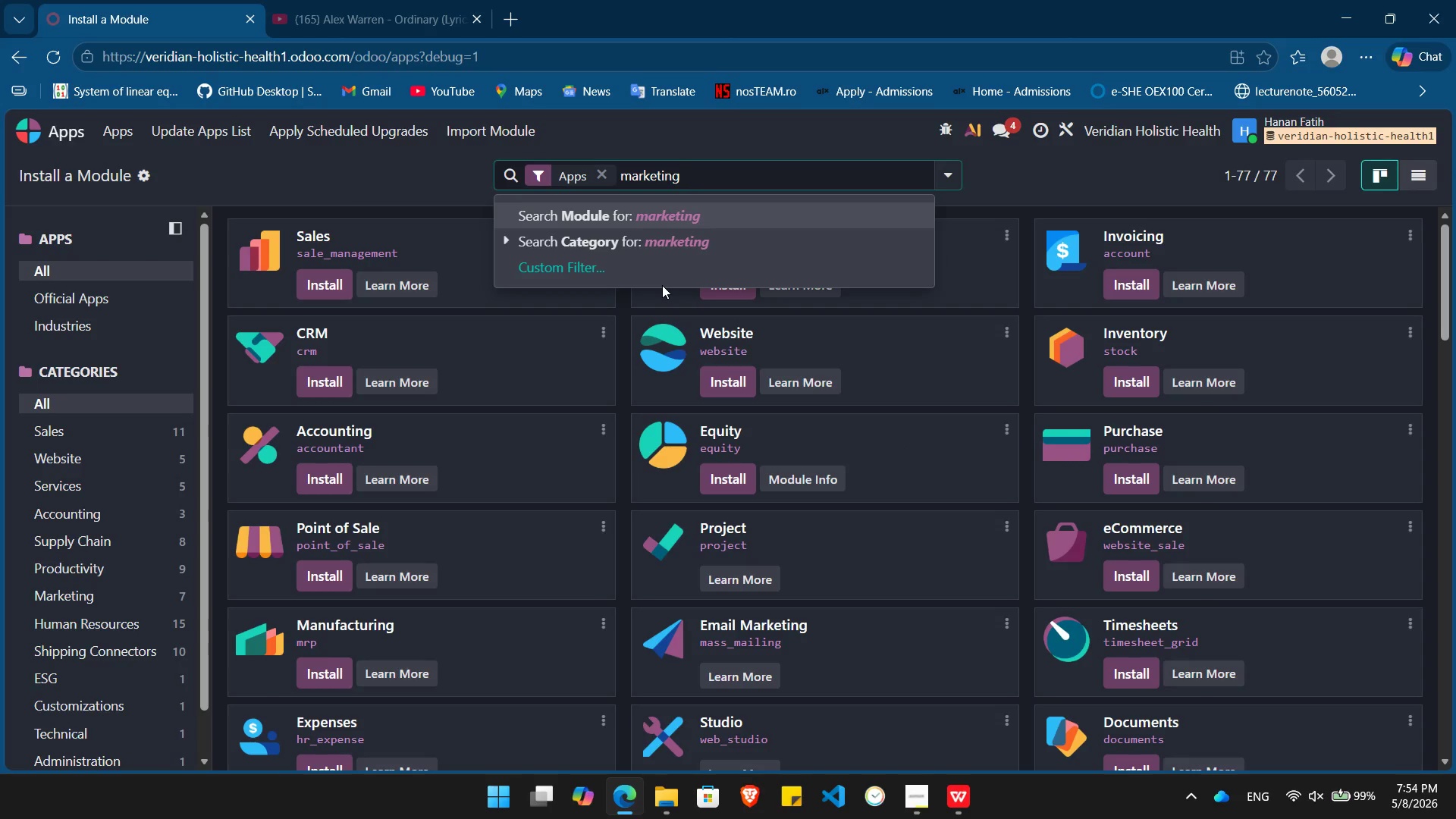 
key(Enter)
 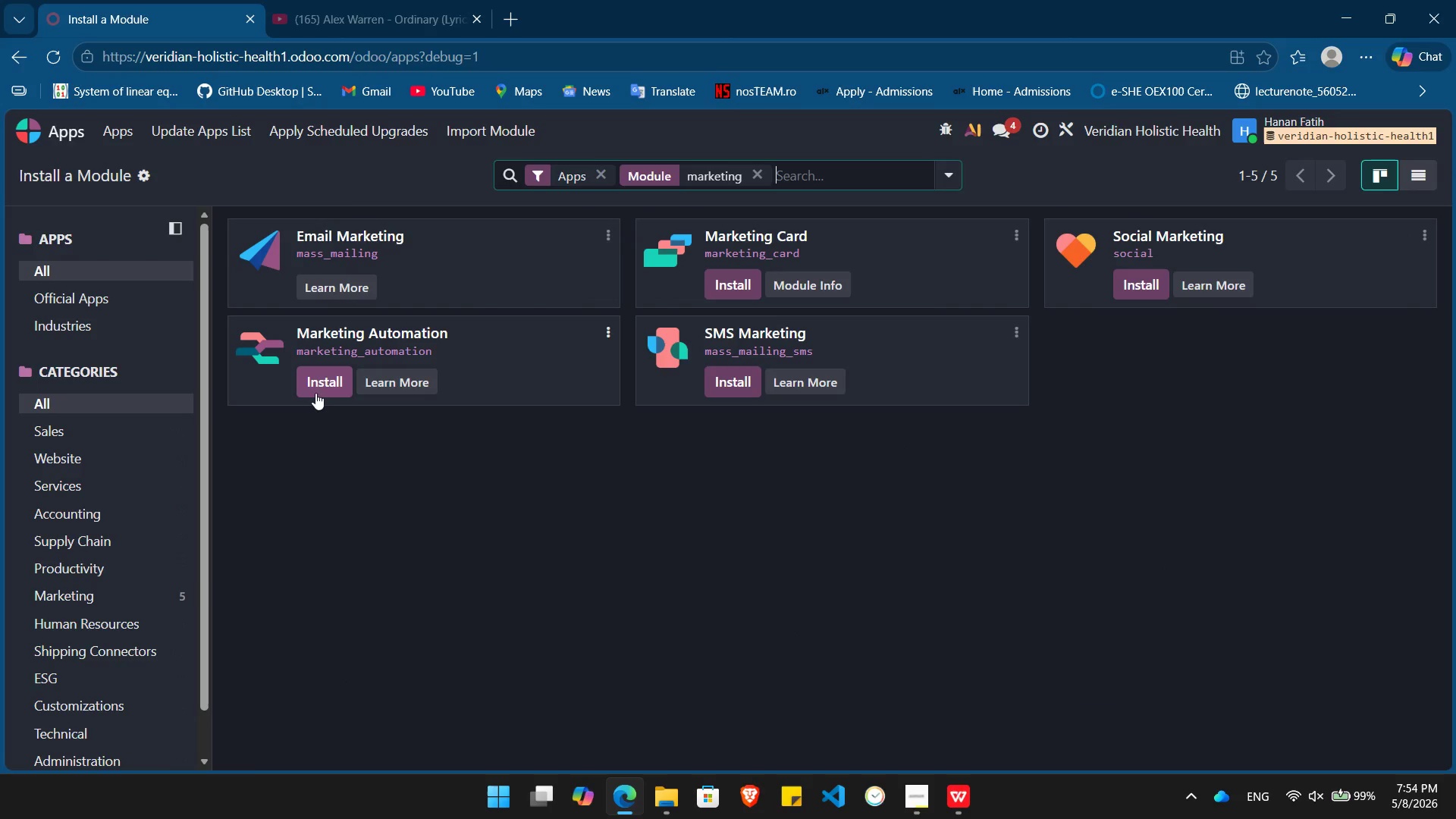 
left_click([315, 390])
 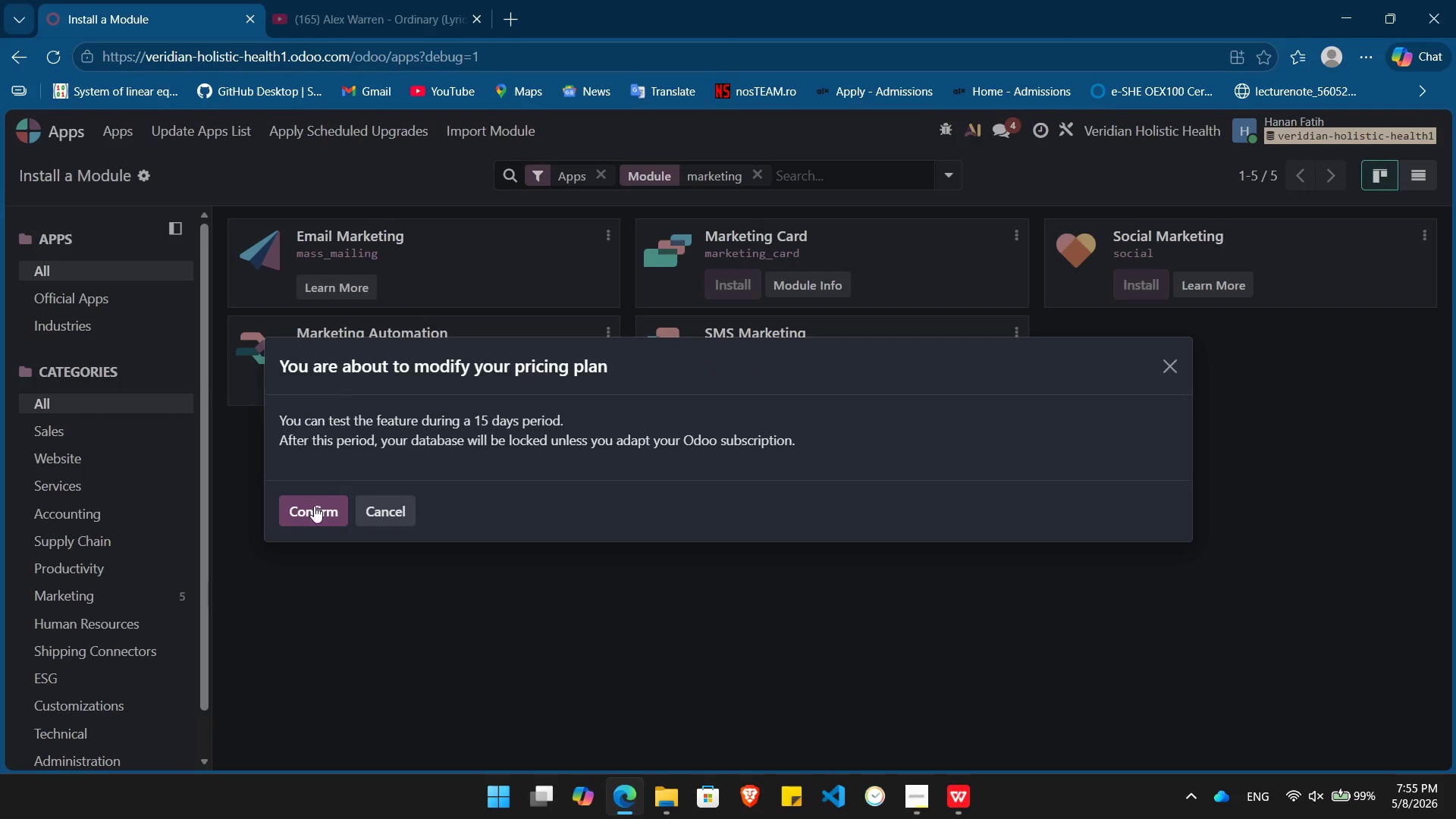 
left_click([309, 515])
 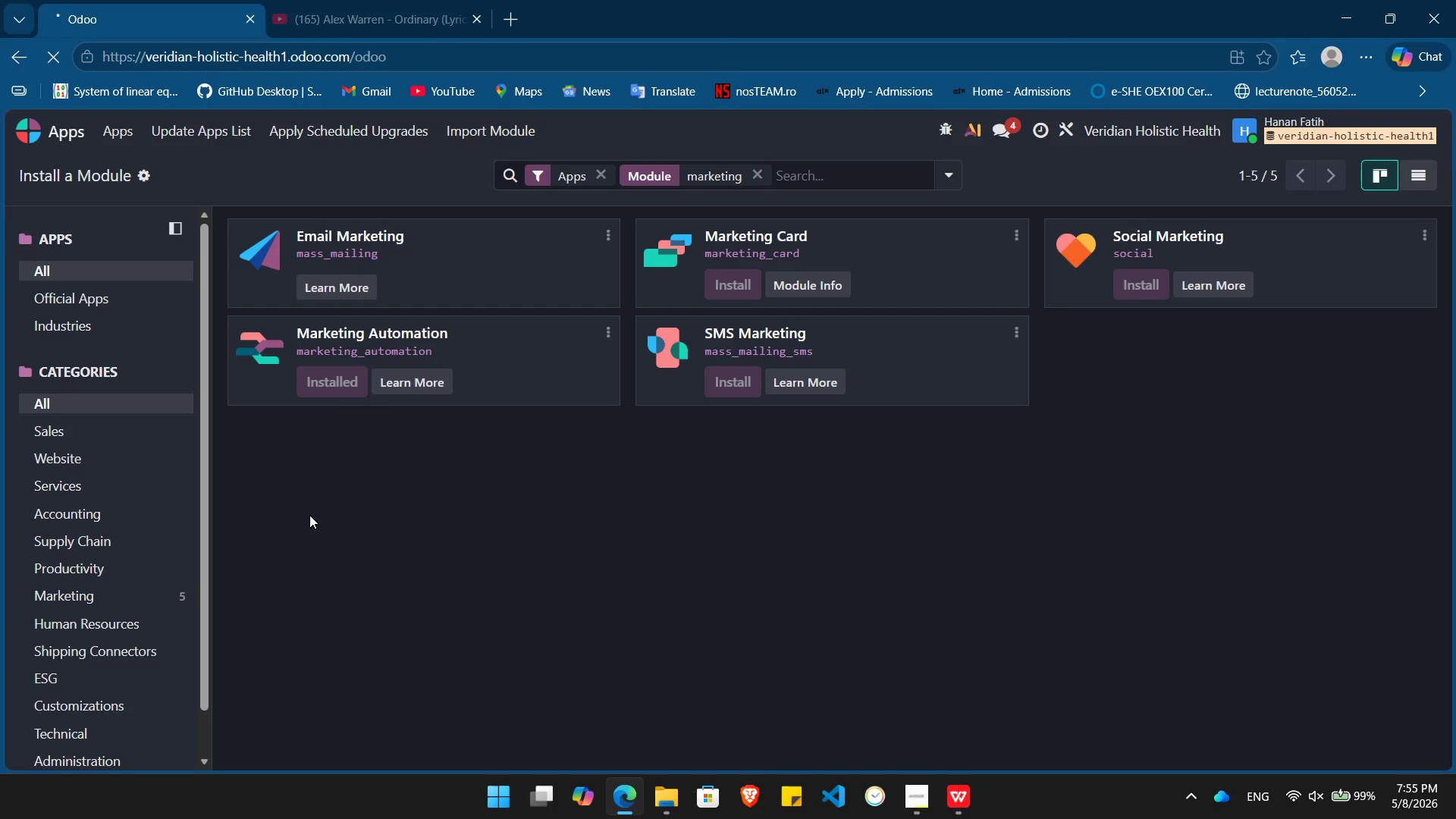 
wait(13.14)
 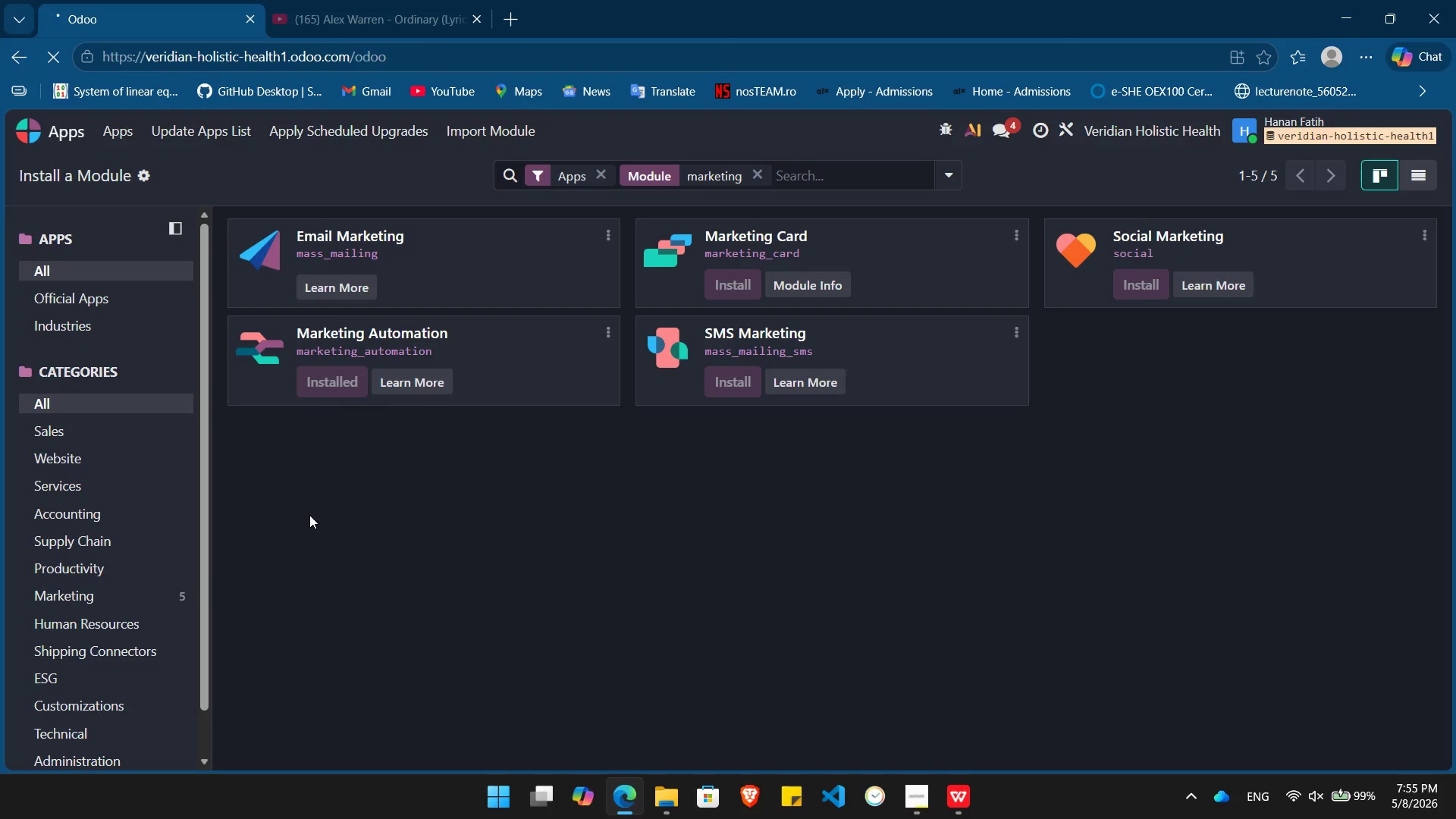 
left_click([949, 542])
 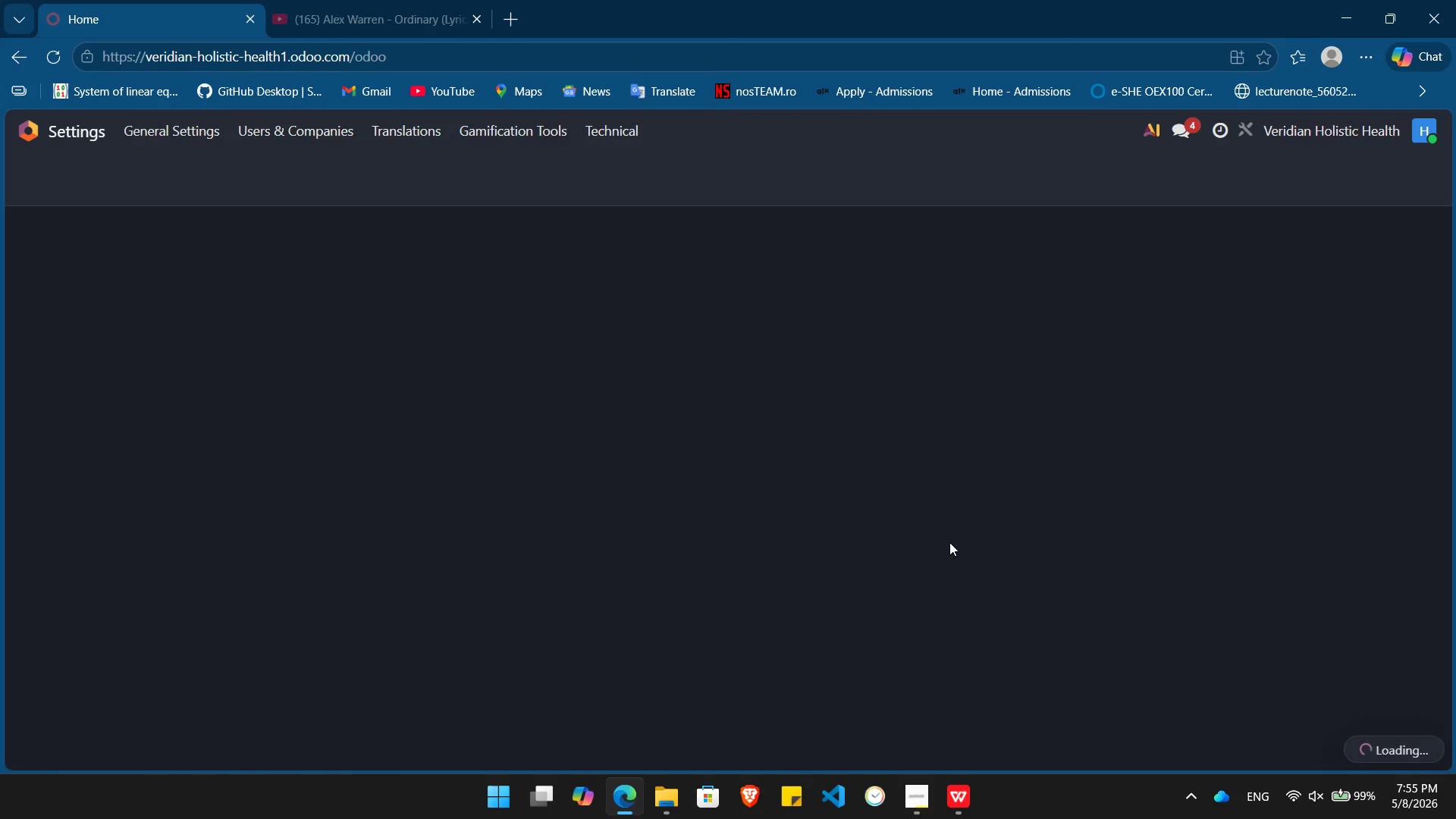 
mouse_move([627, 403])
 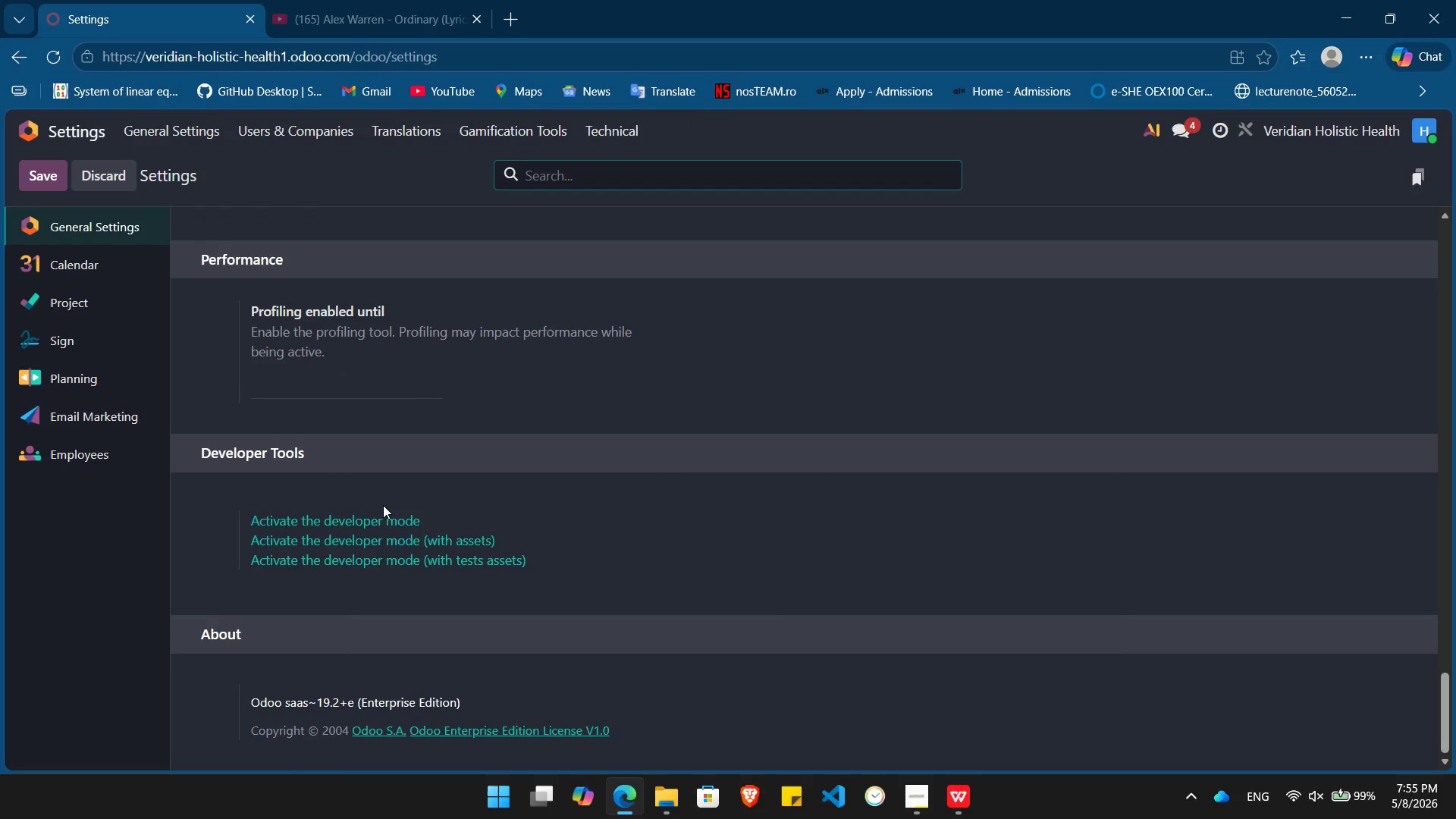 
left_click([380, 516])
 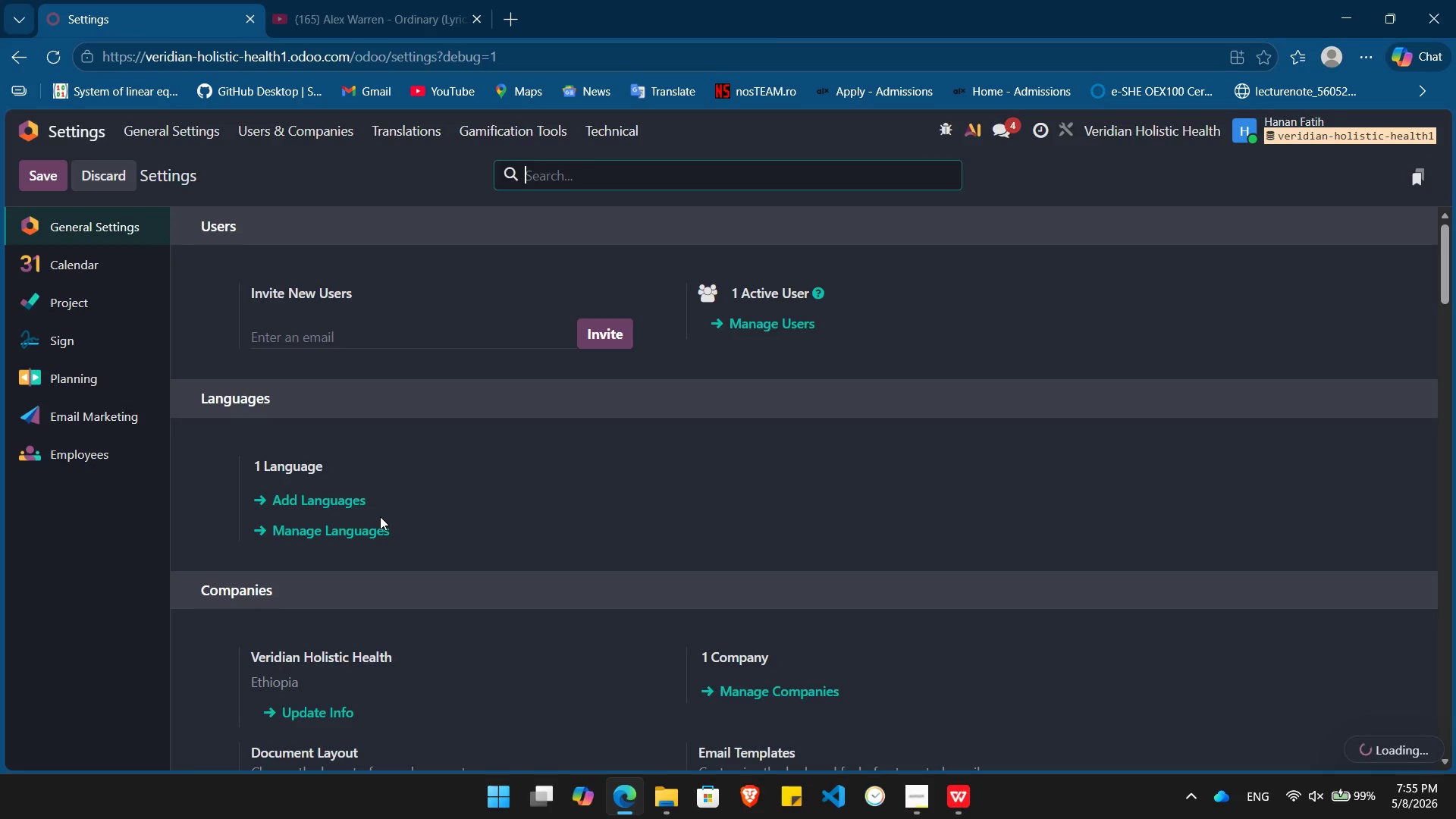 
left_click([75, 137])
 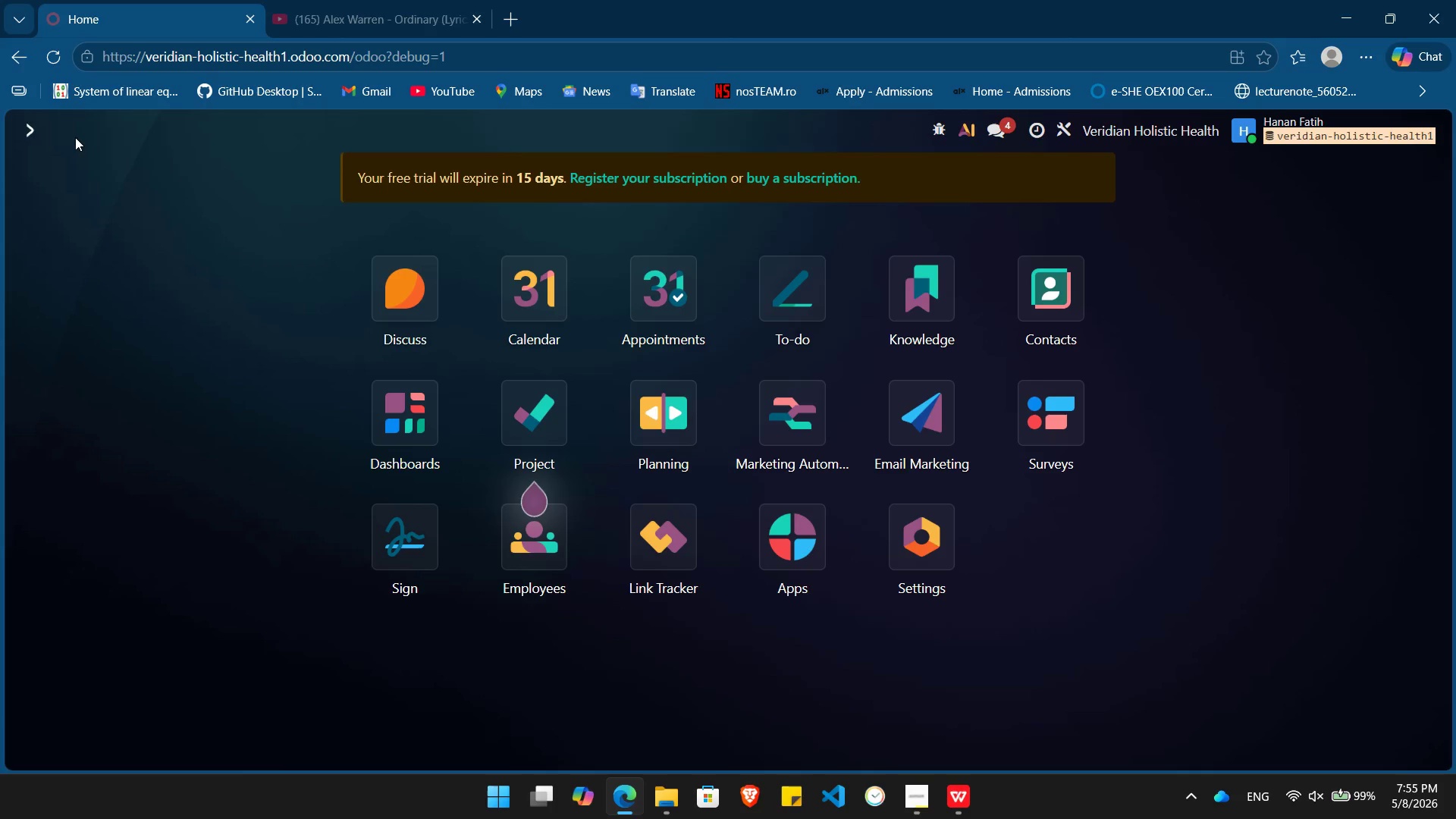 
wait(27.55)
 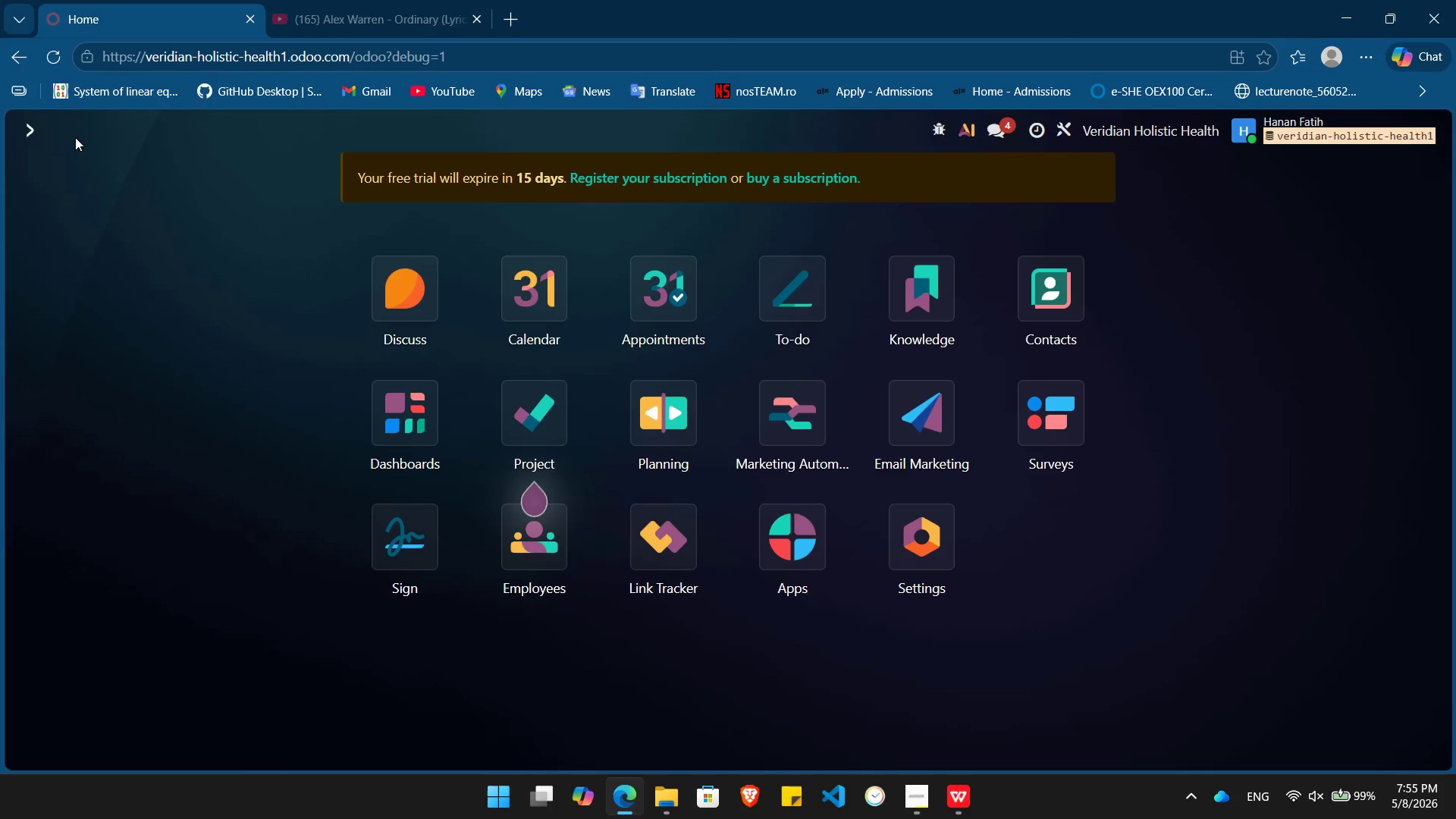 
left_click([1302, 797])
 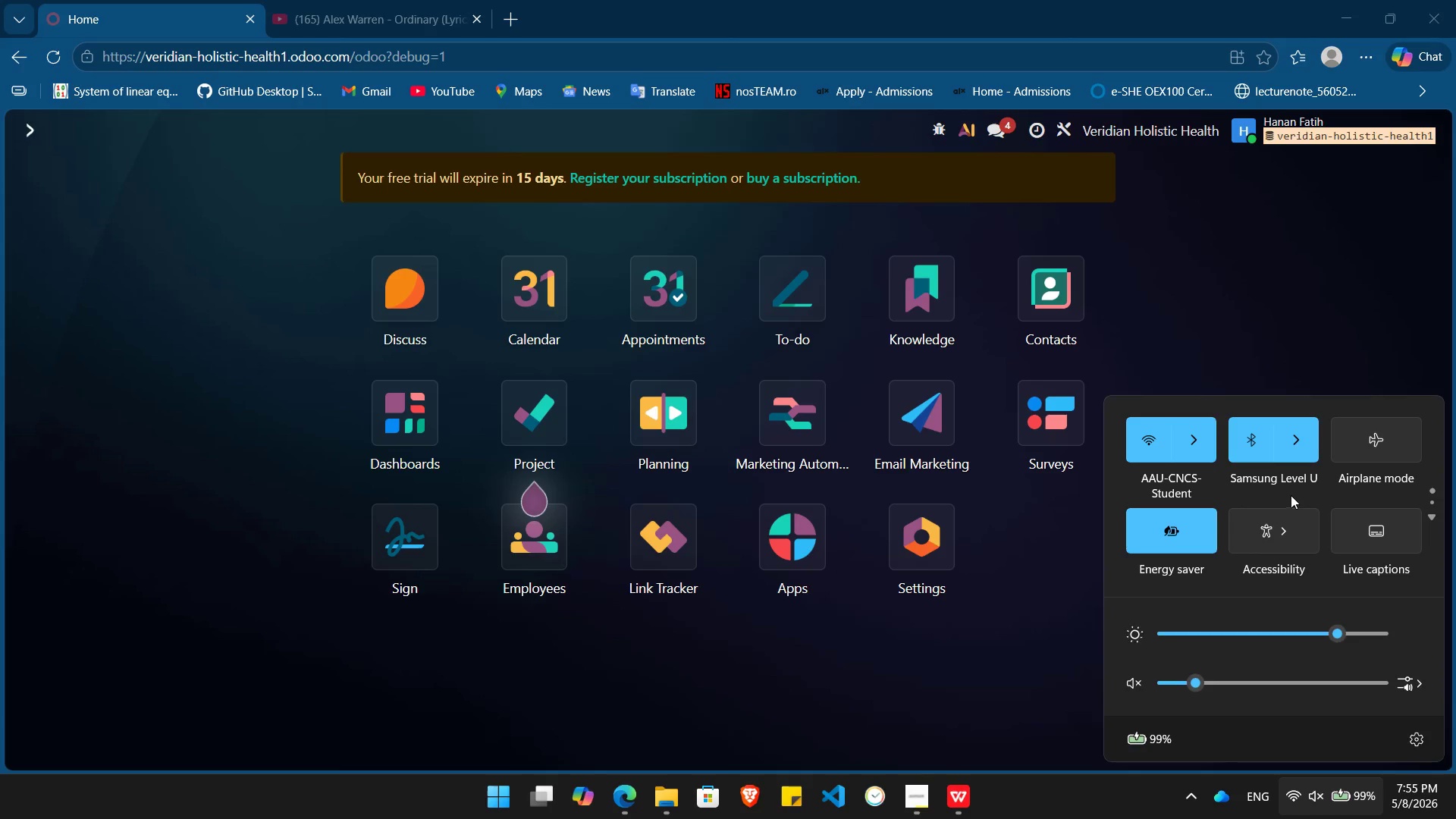 
left_click([1257, 447])
 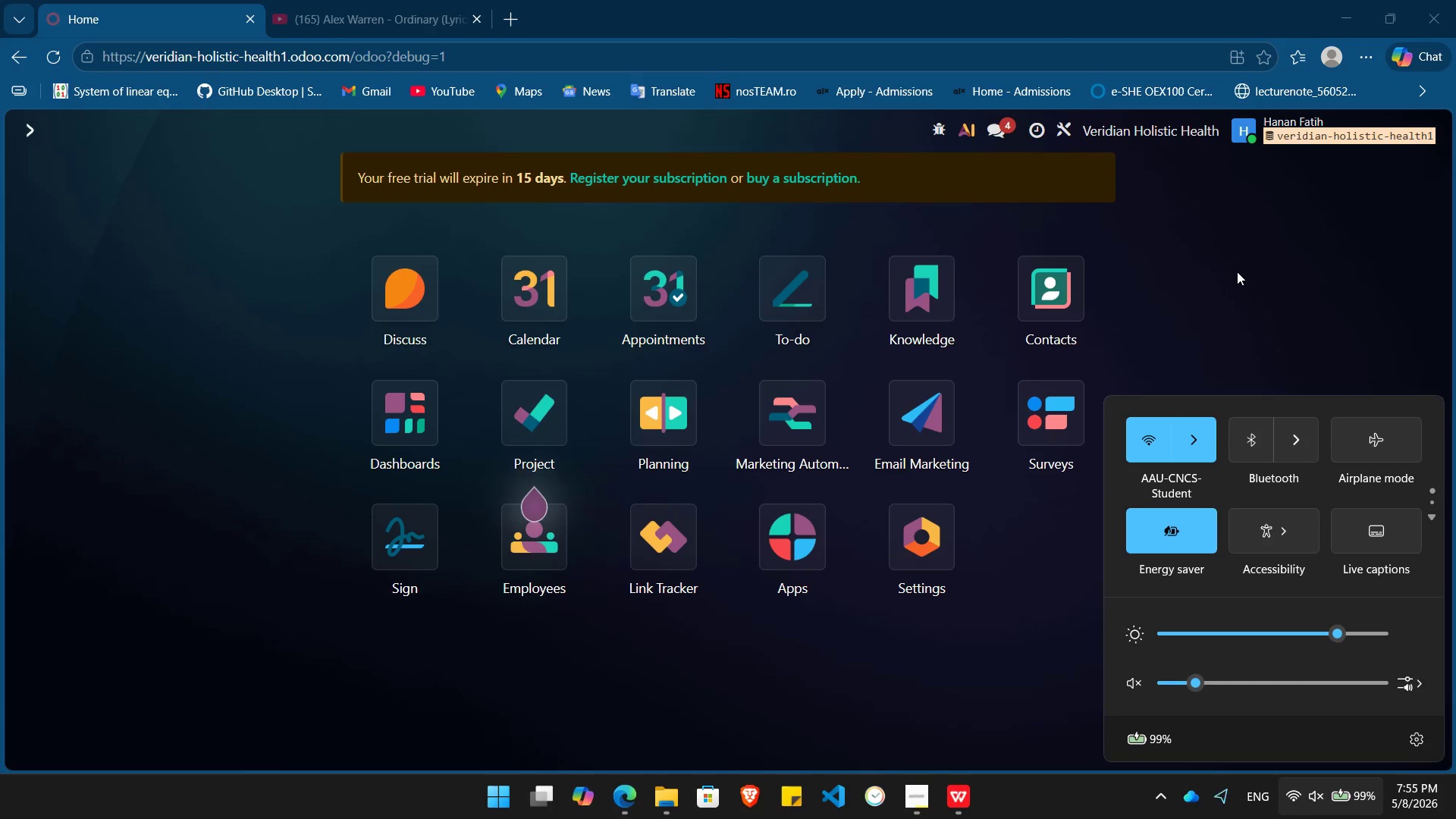 
left_click([1237, 271])
 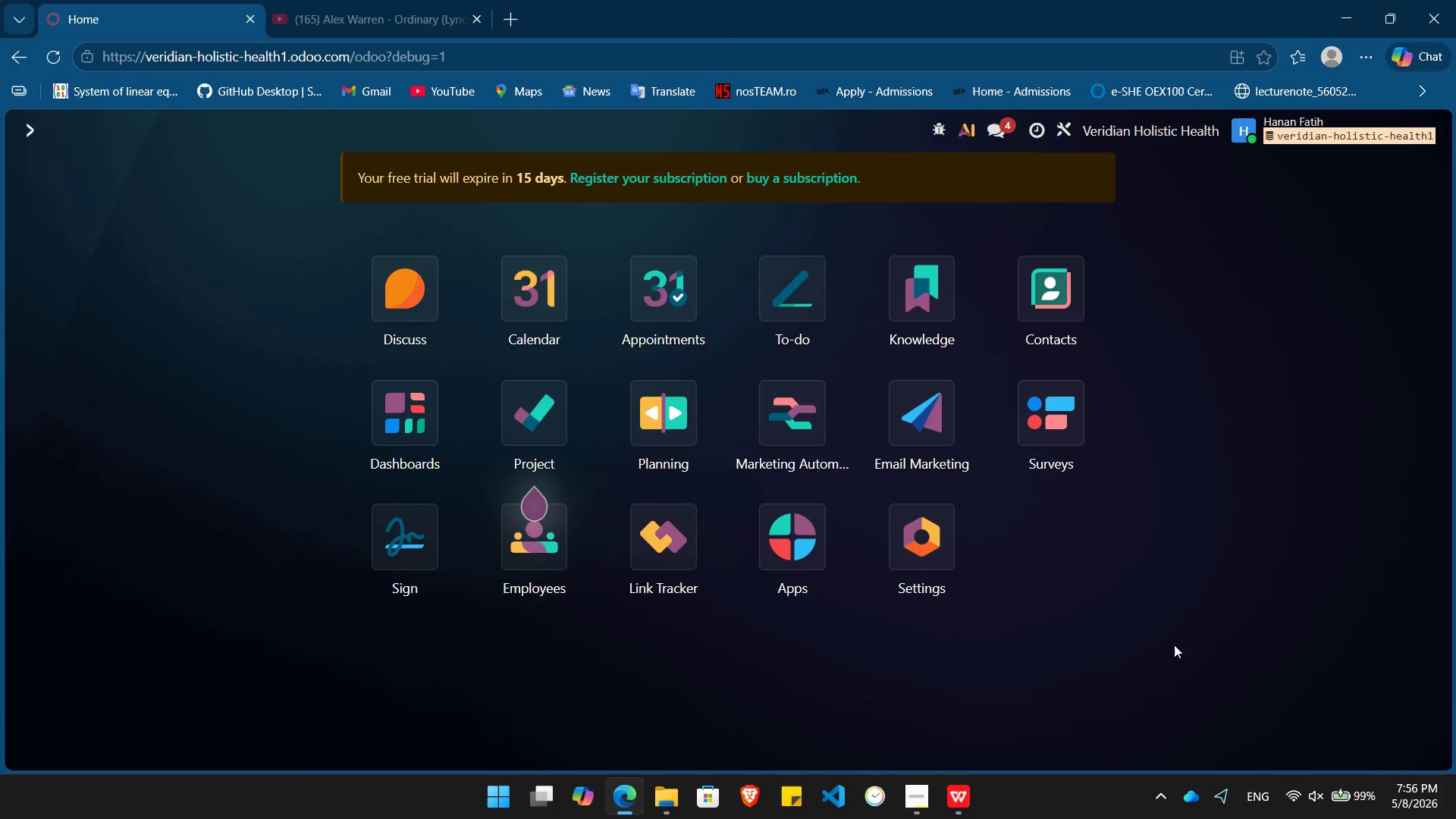 
wait(5.12)
 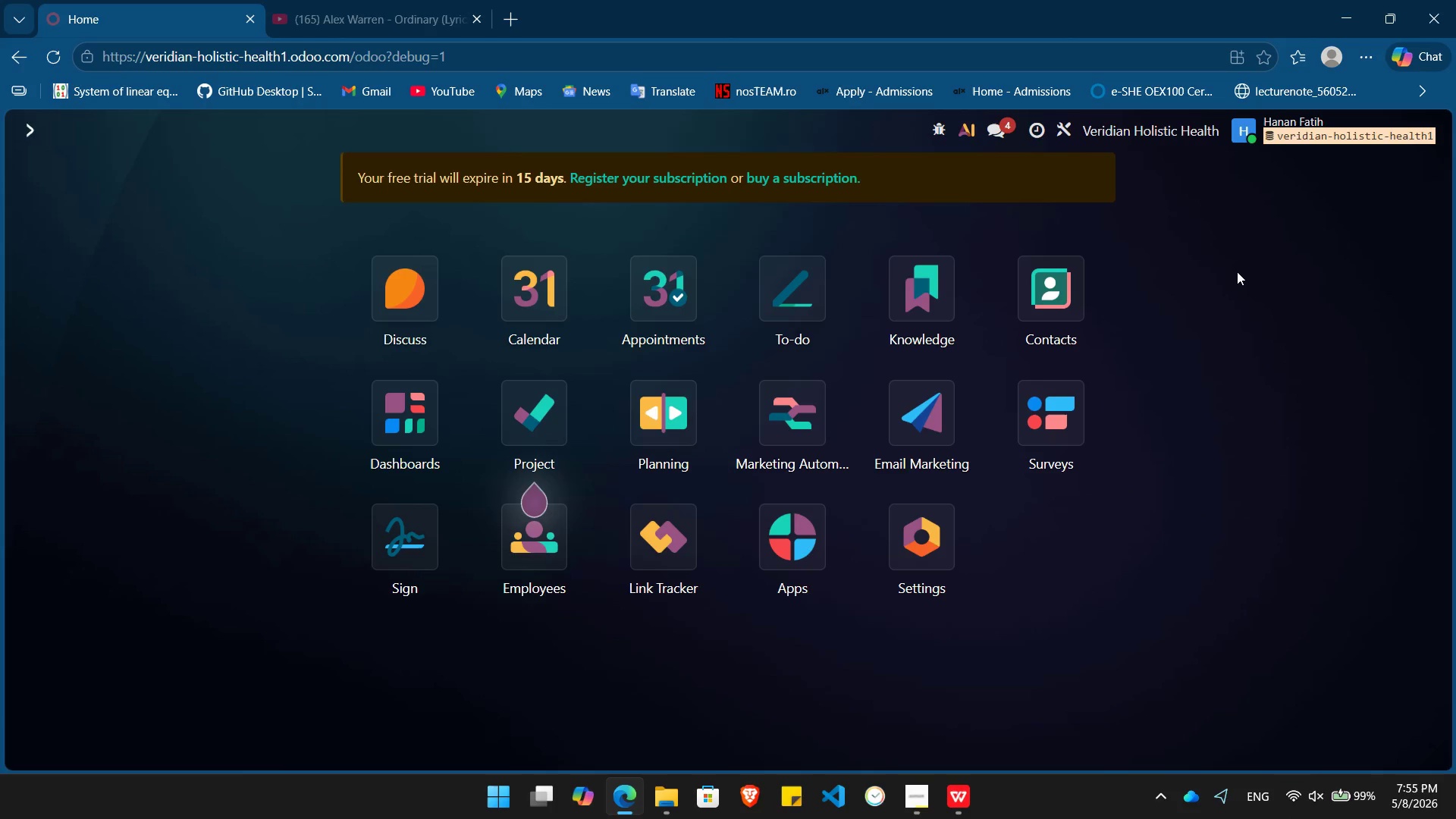 
left_click([812, 407])
 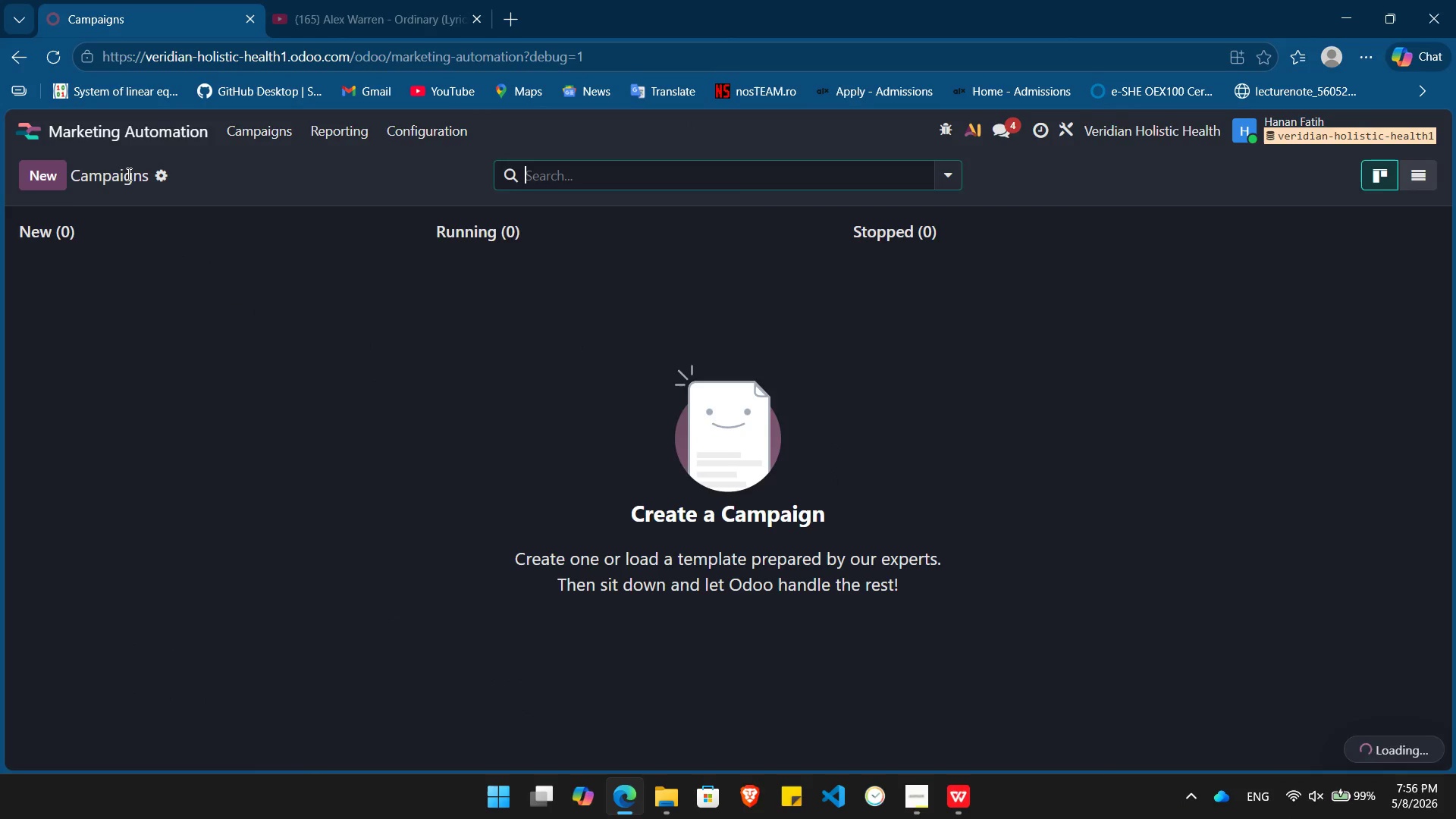 
left_click([50, 171])
 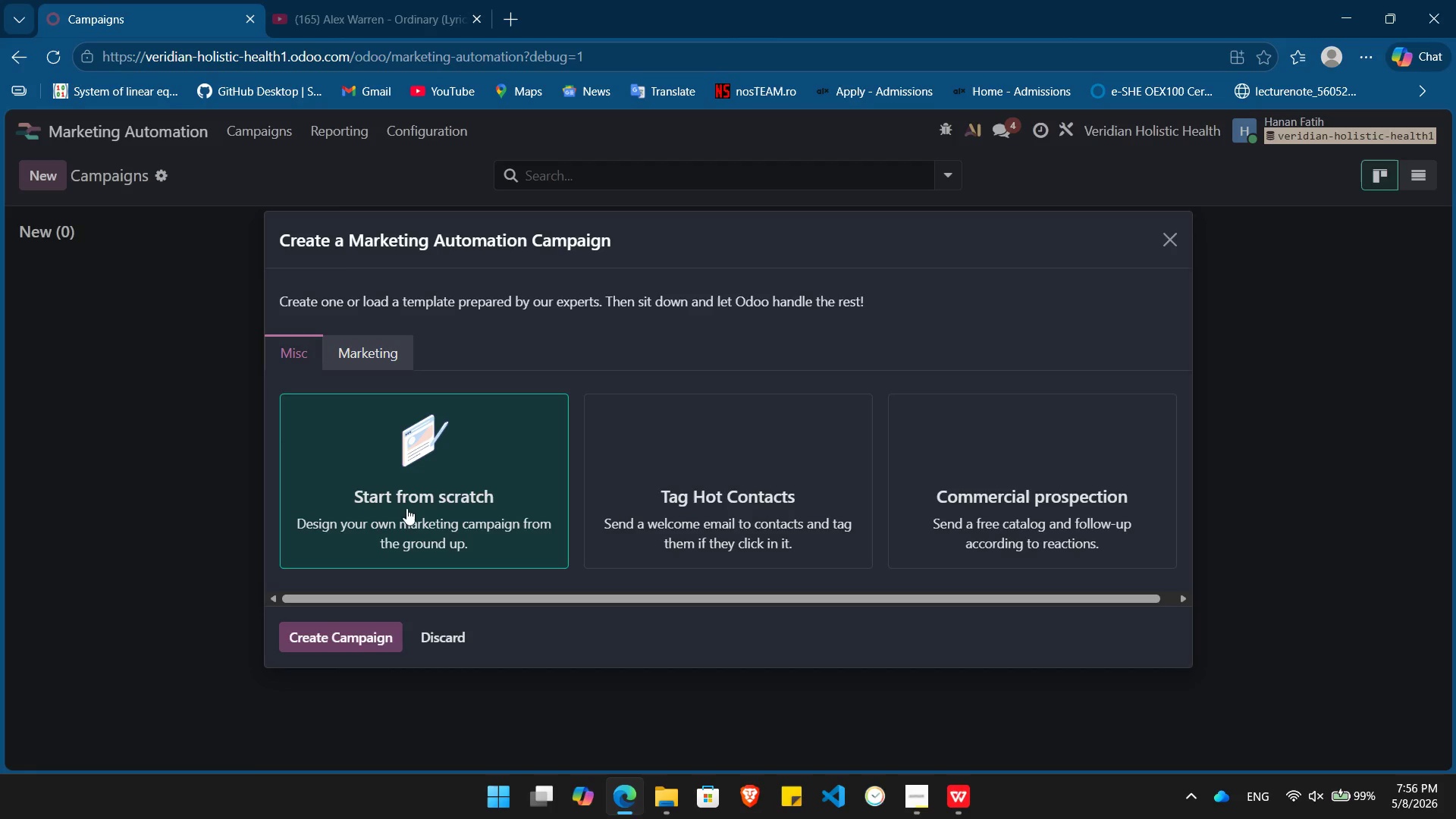 
key(Alt+Tab)